 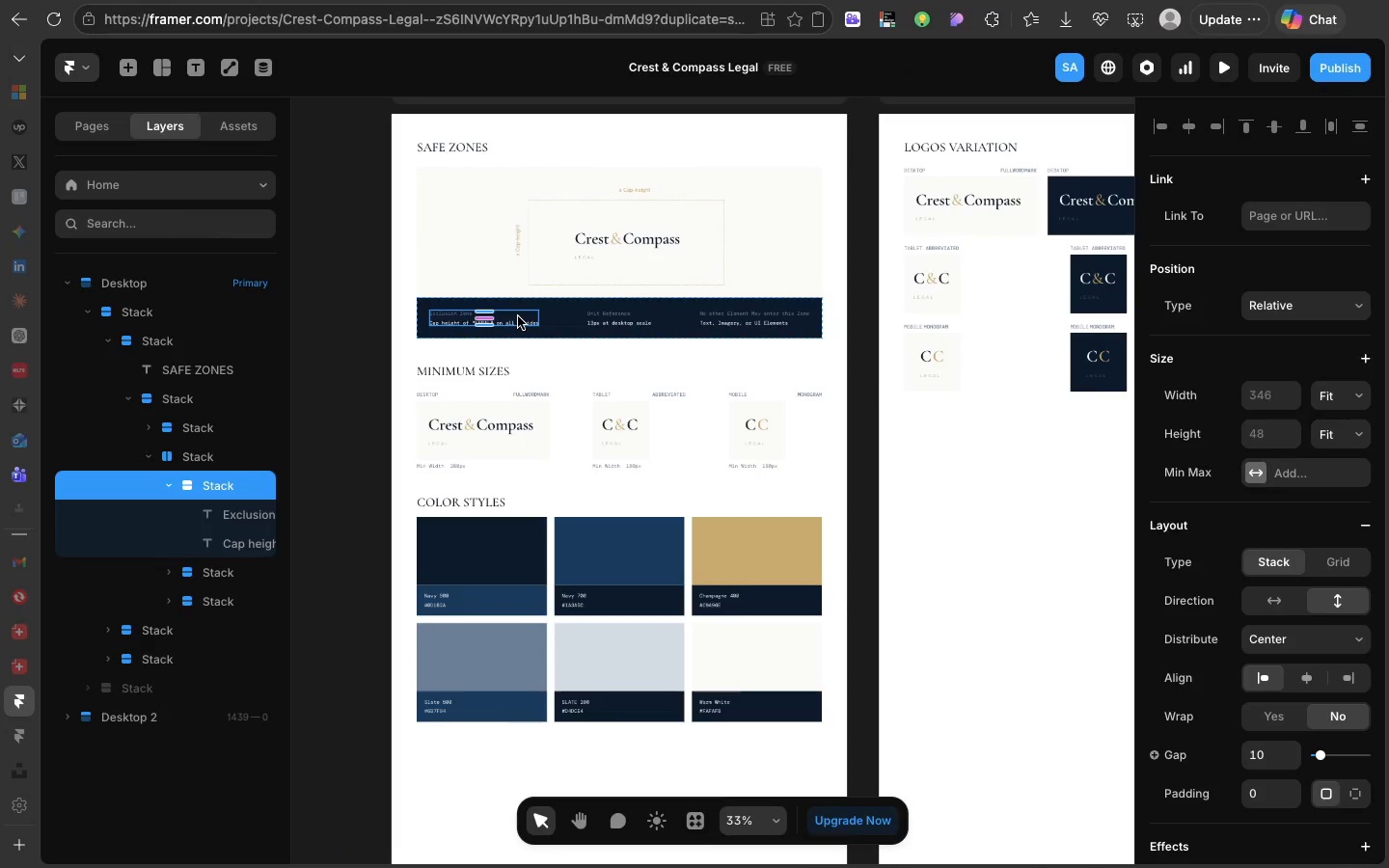 
scroll: coordinate [518, 314], scroll_direction: up, amount: 53.0
 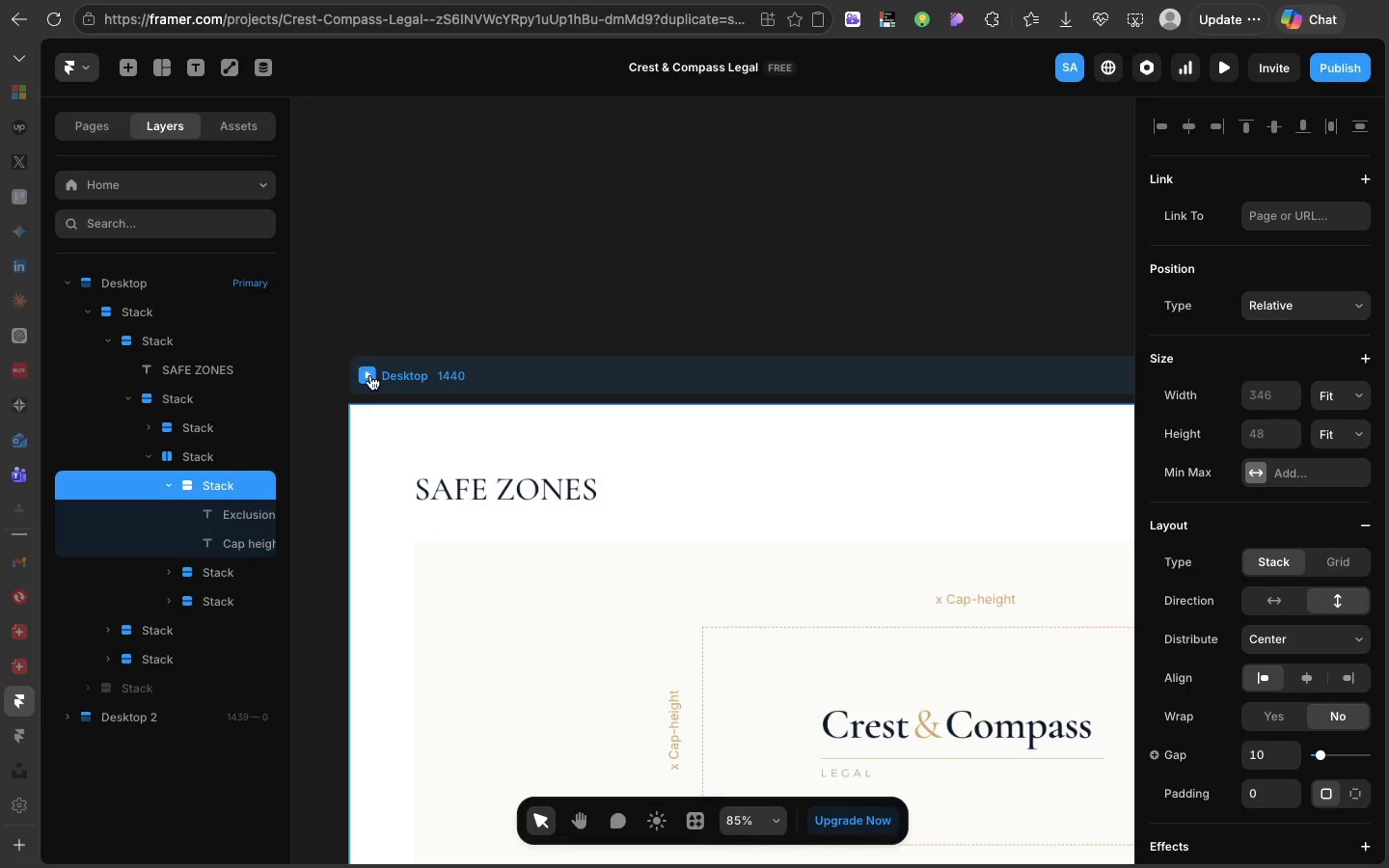 
left_click([369, 375])
 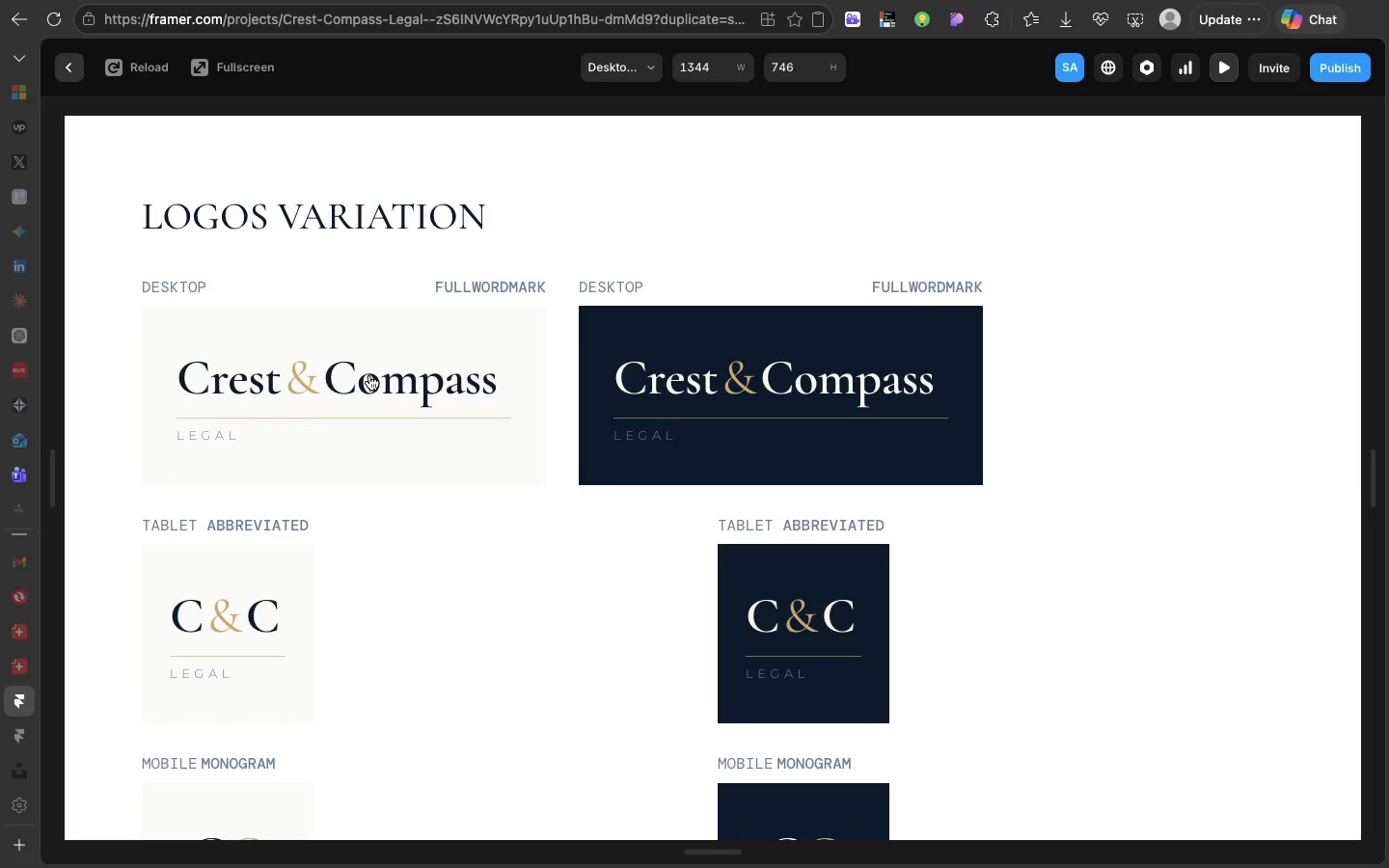 
scroll: coordinate [369, 386], scroll_direction: up, amount: 7.0
 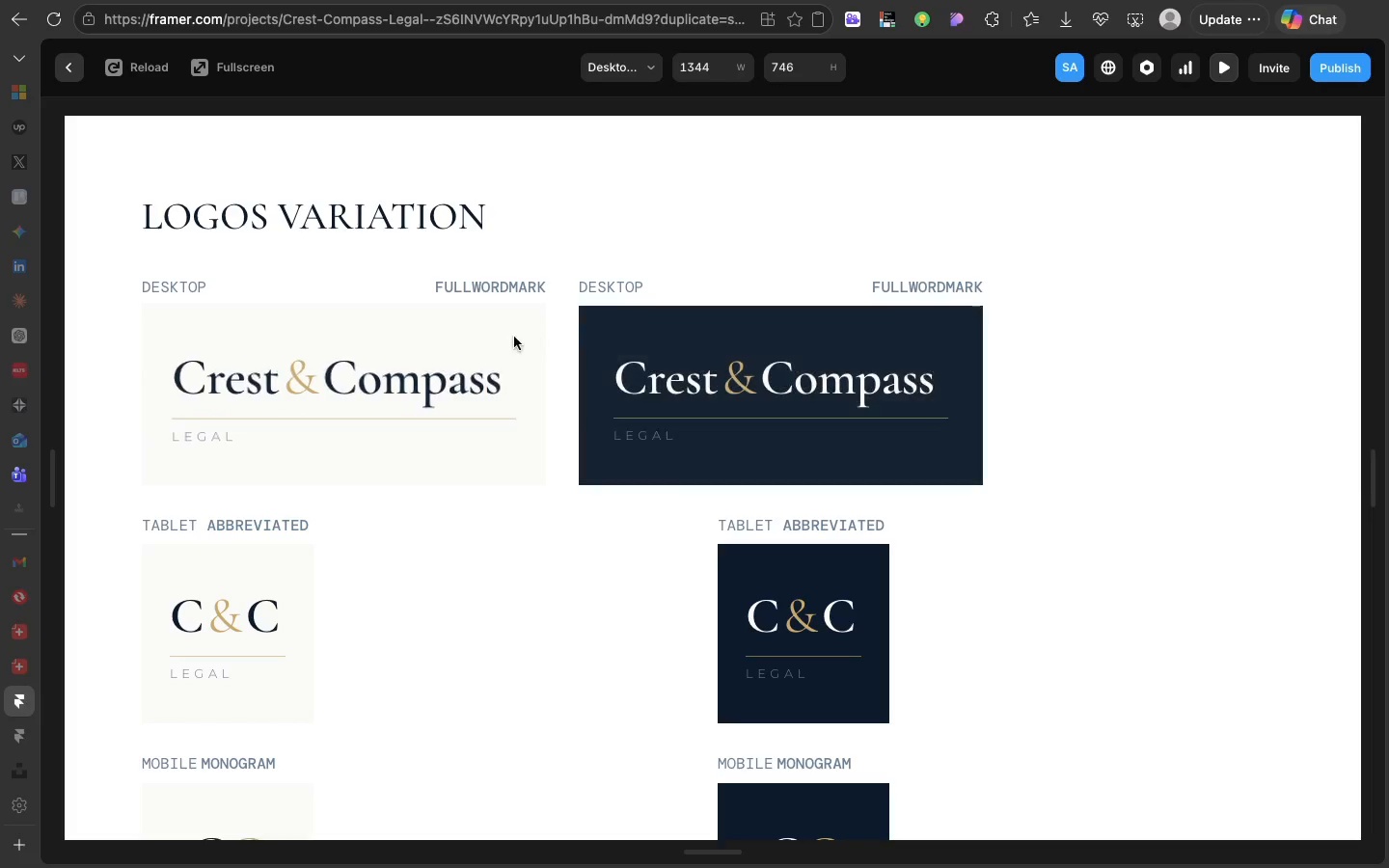 
wait(16.93)
 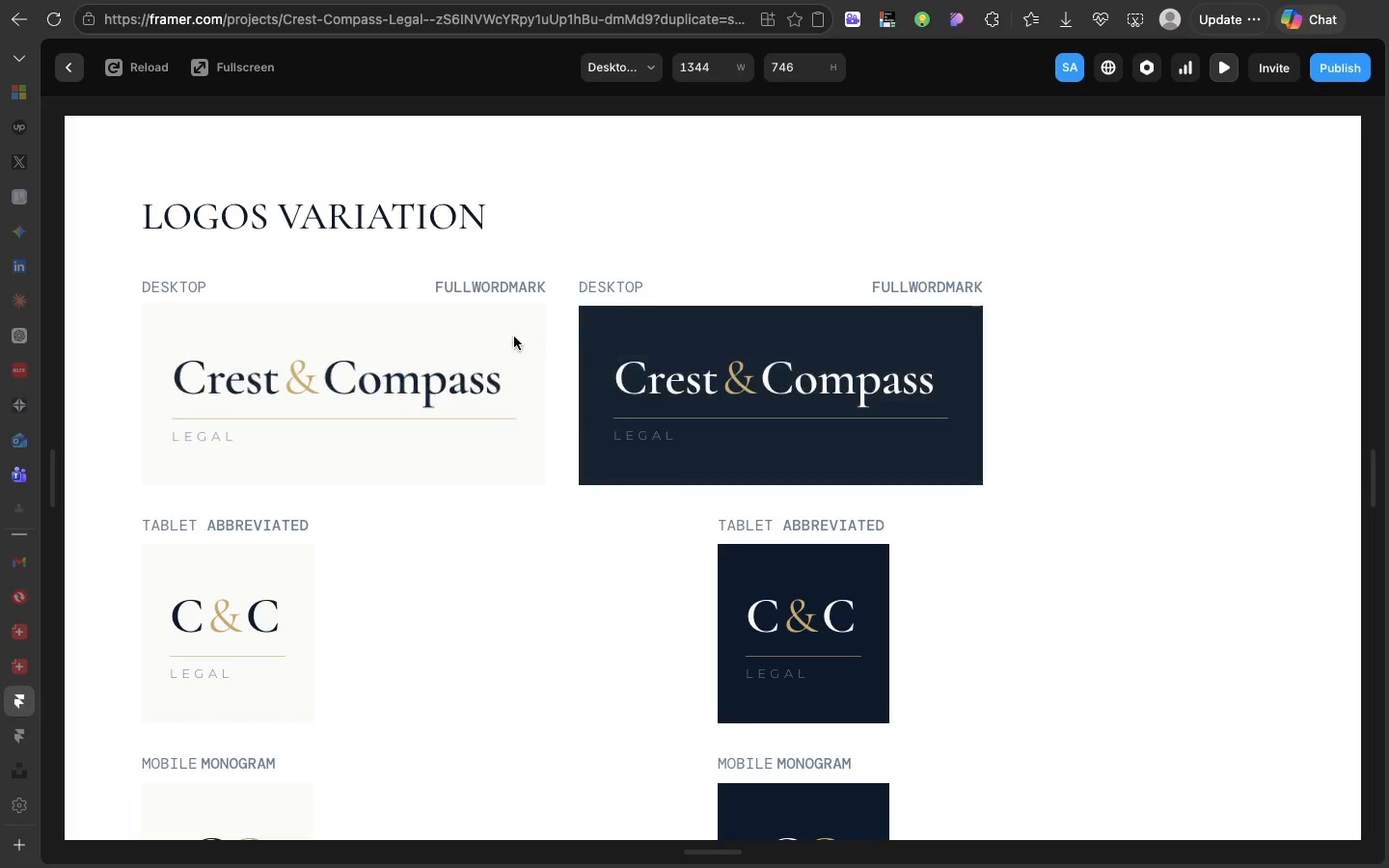 
scroll: coordinate [350, 348], scroll_direction: down, amount: 9.0
 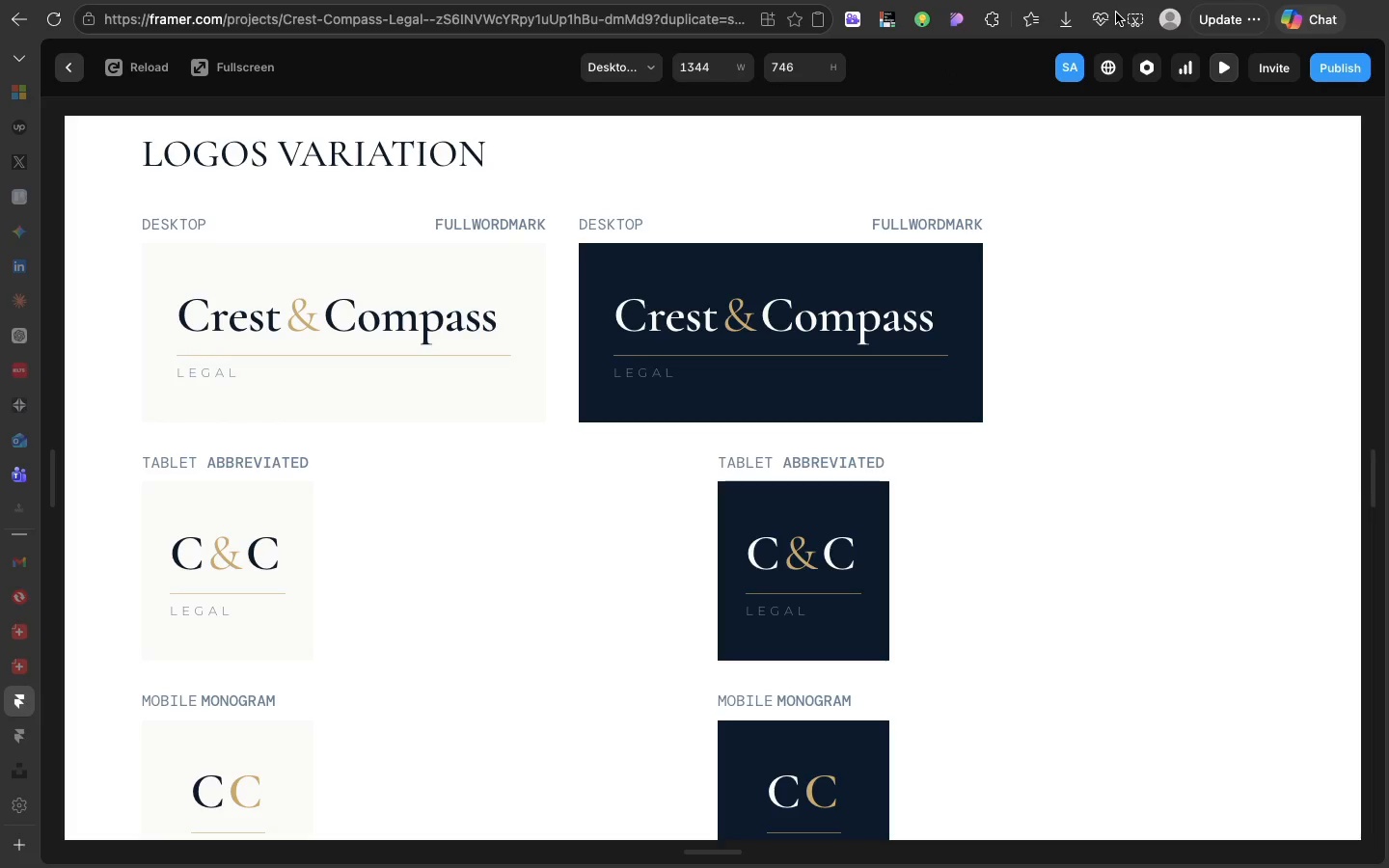 
left_click([853, 18])
 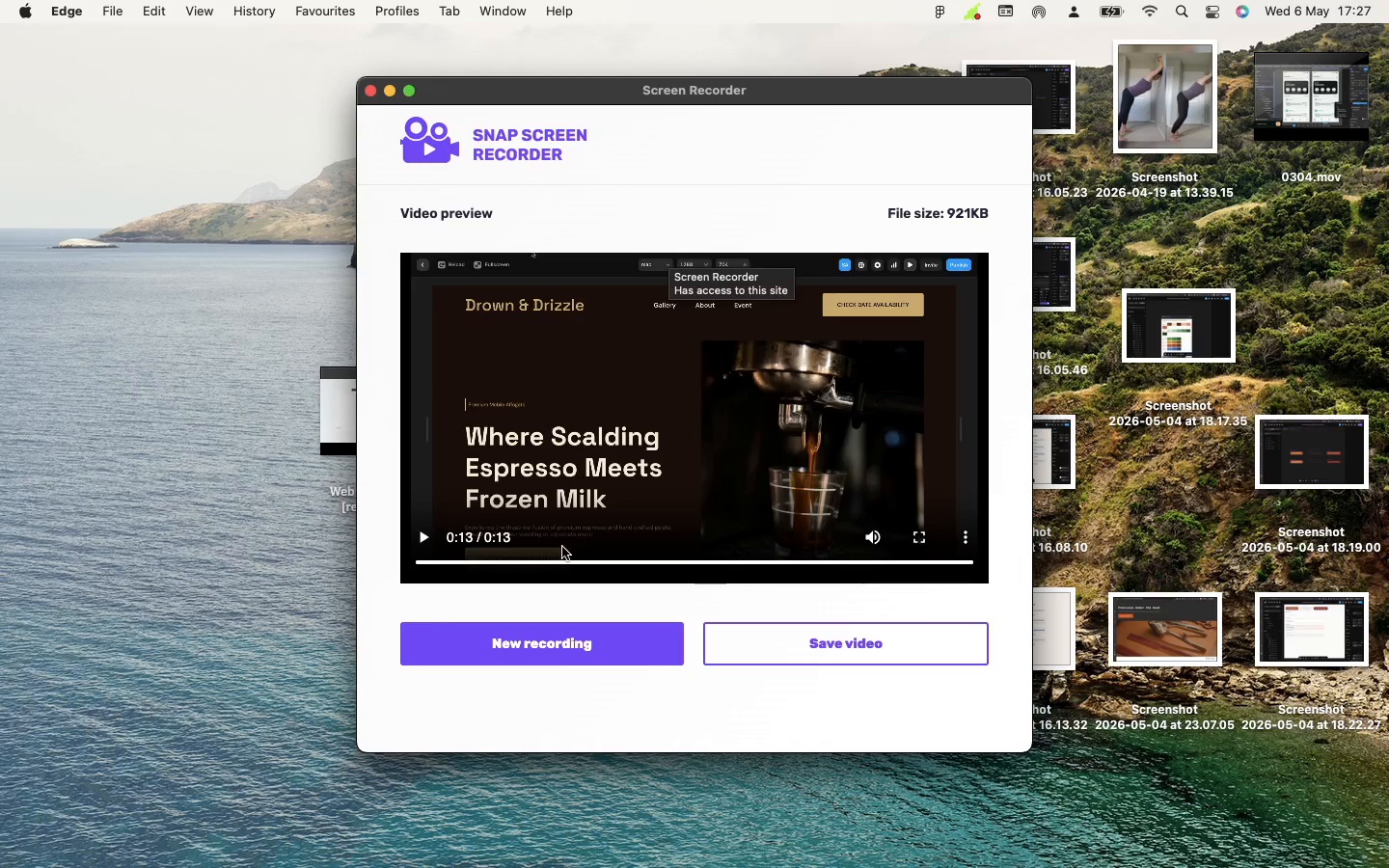 
left_click([560, 644])
 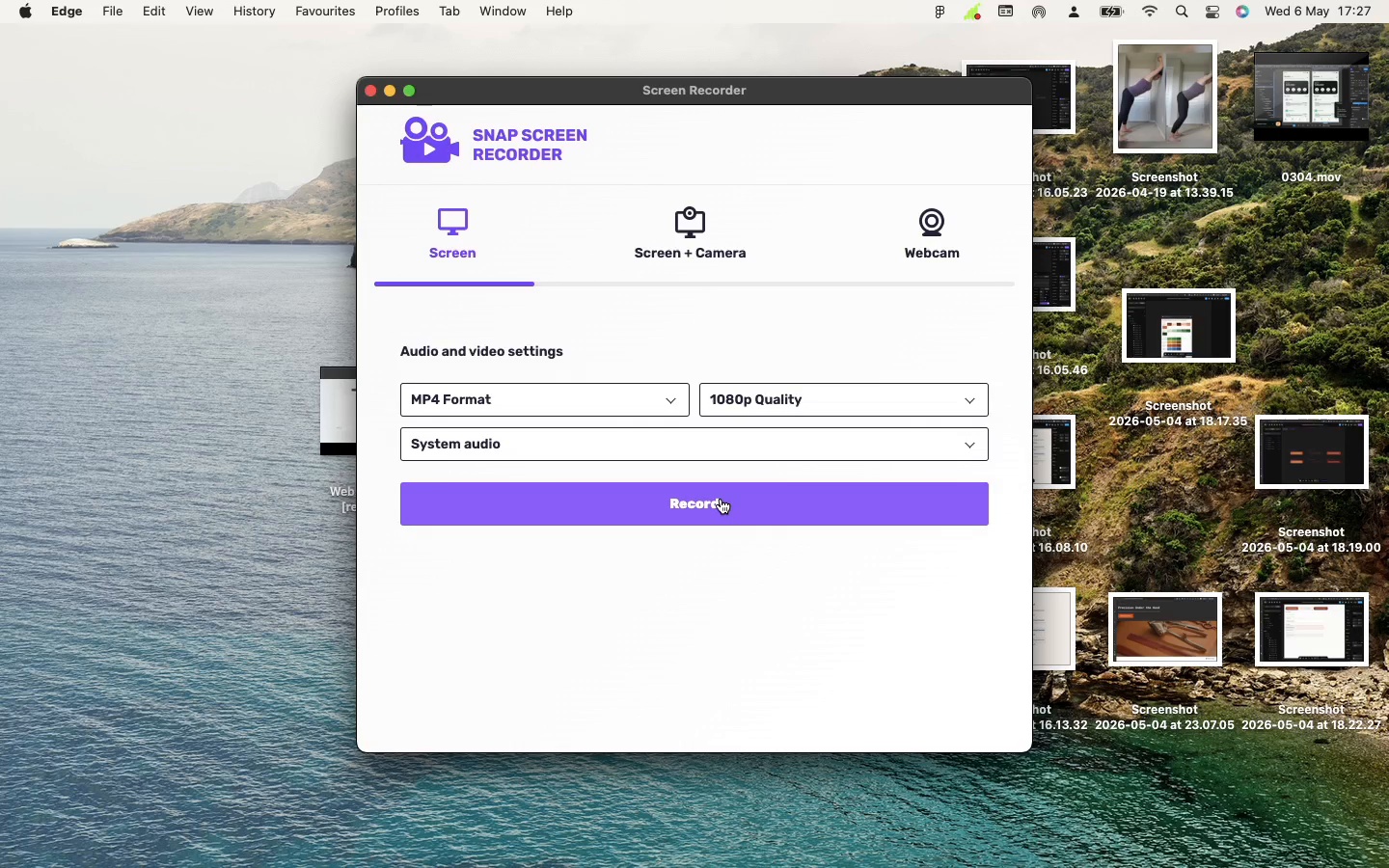 
wait(15.77)
 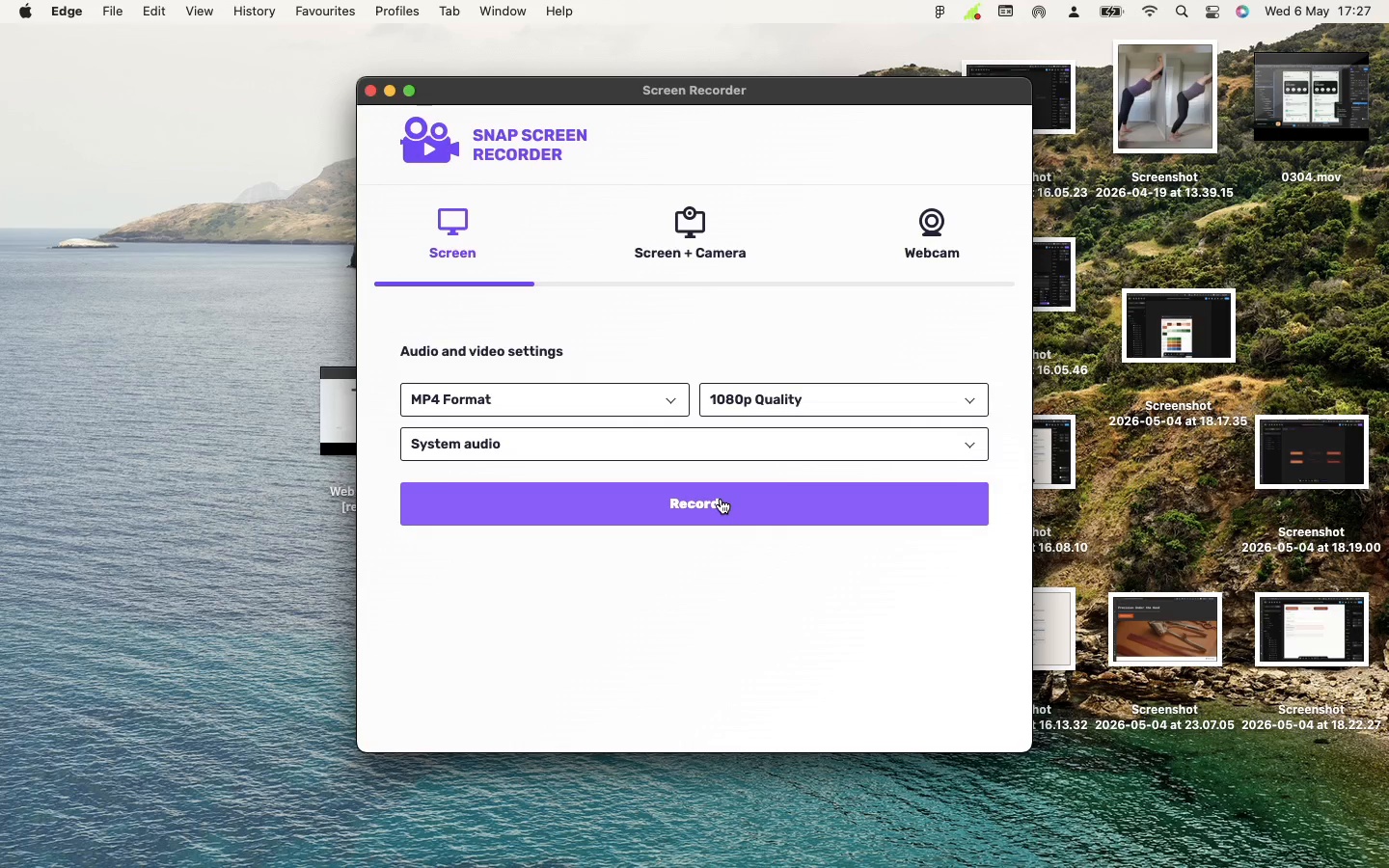 
left_click([721, 499])
 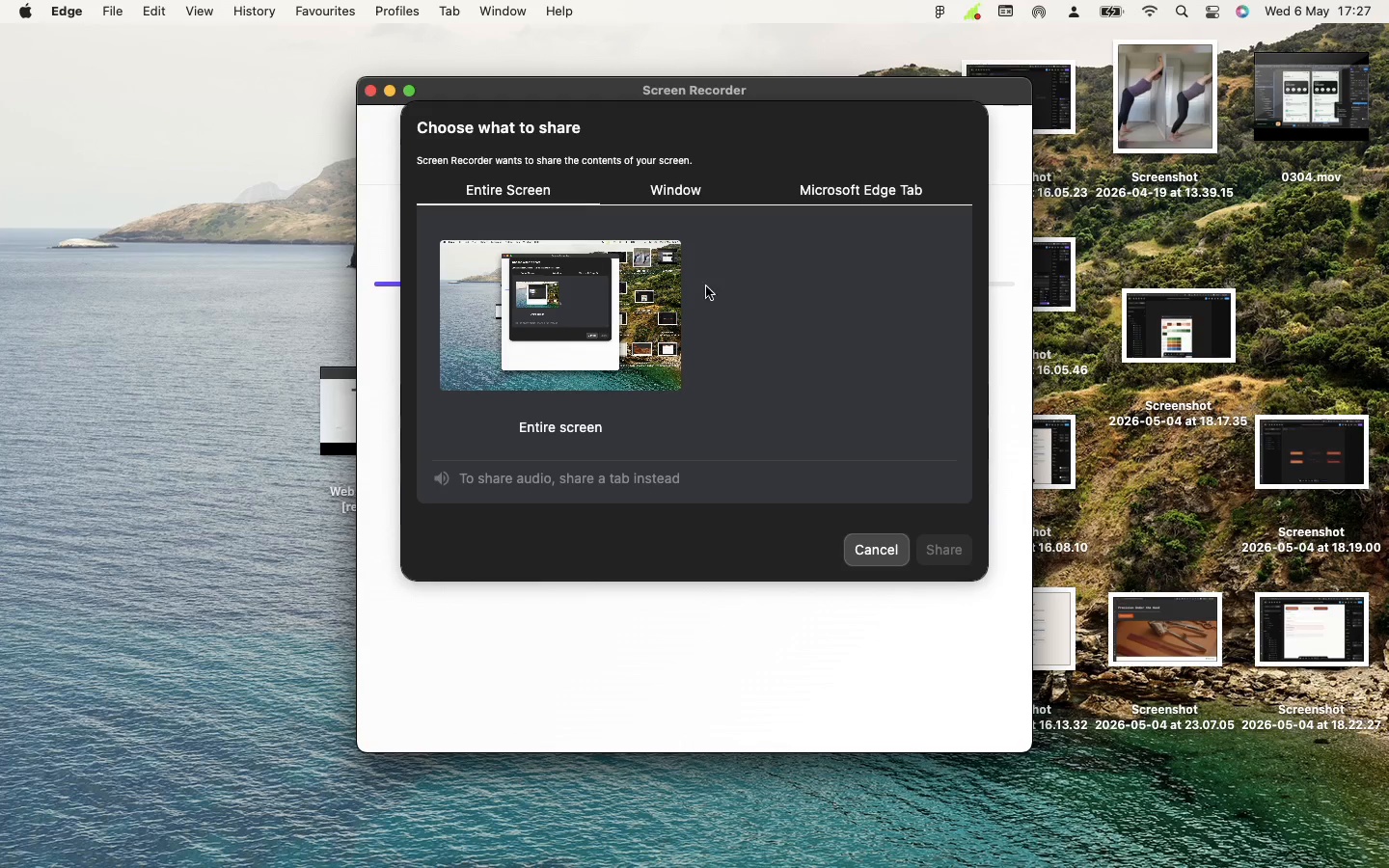 
left_click([809, 209])
 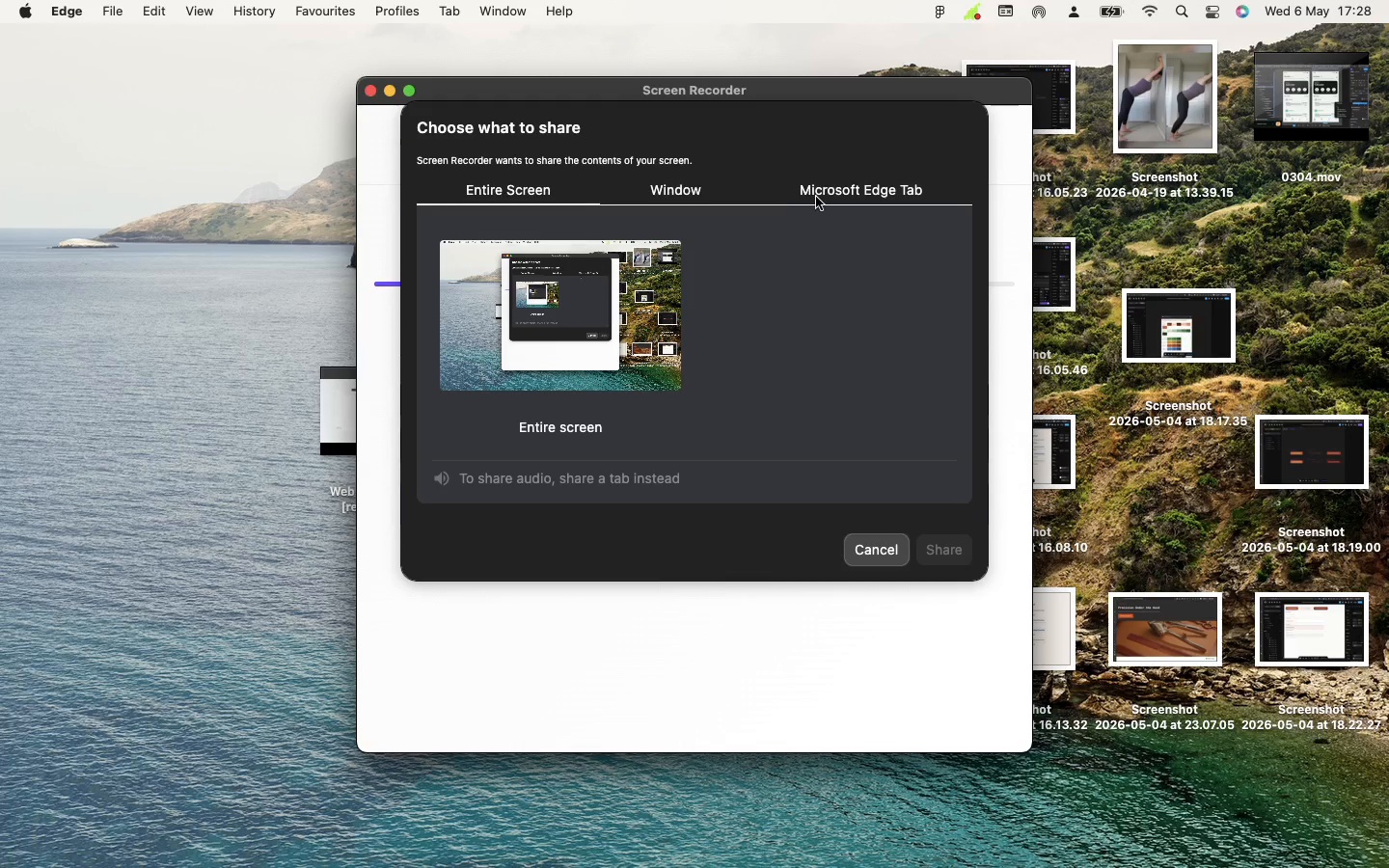 
left_click([816, 196])
 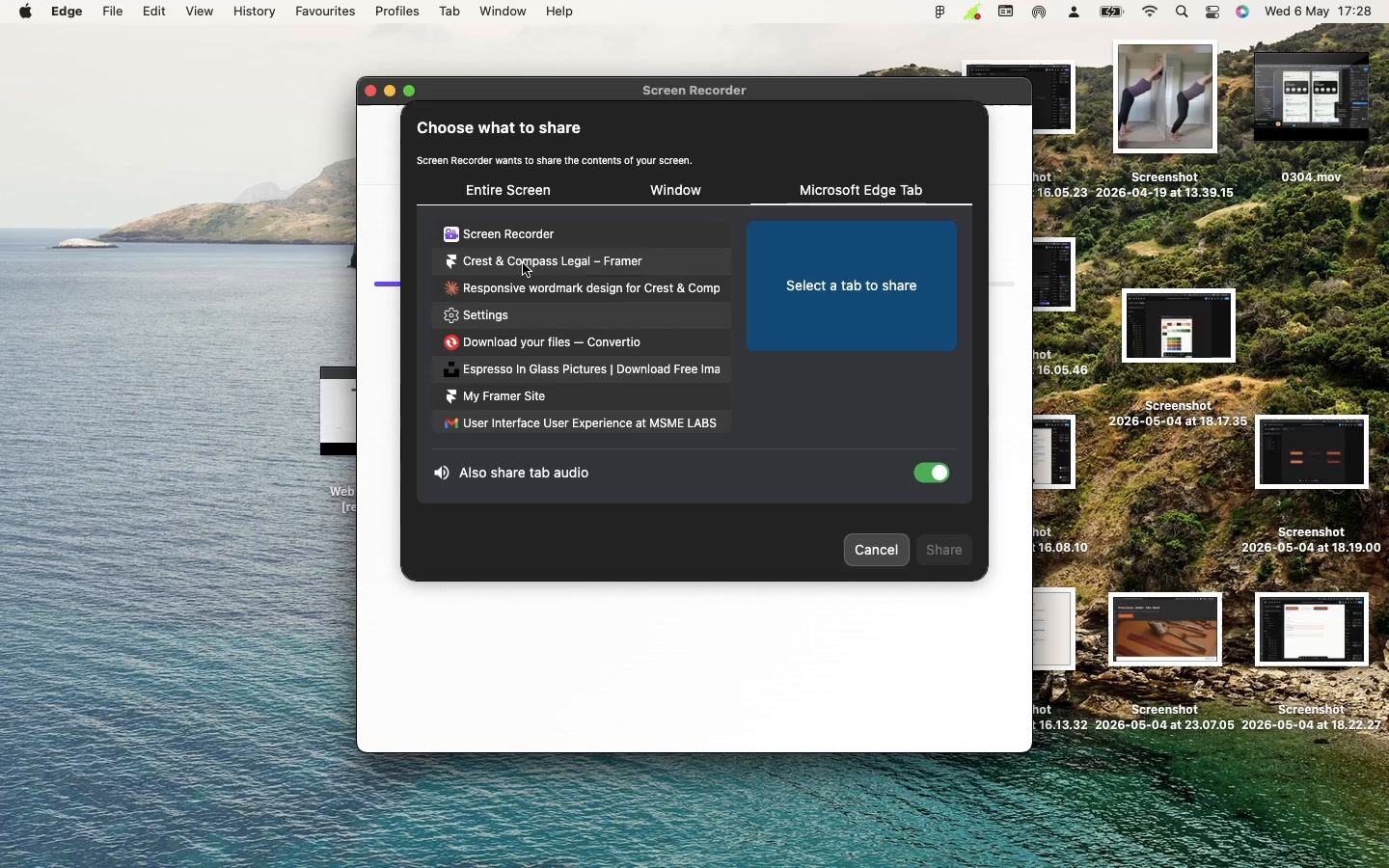 
left_click([523, 263])
 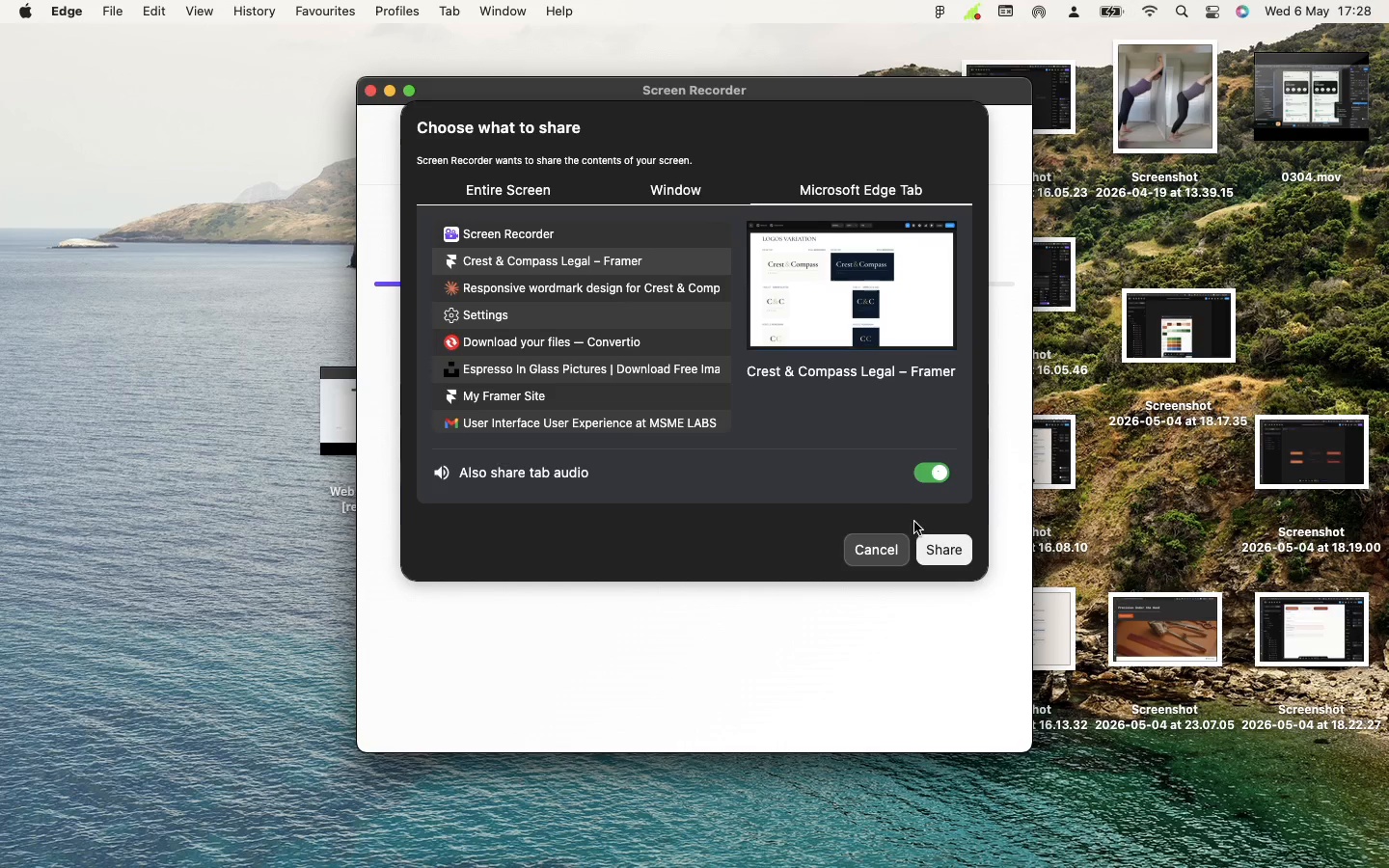 
left_click([921, 537])
 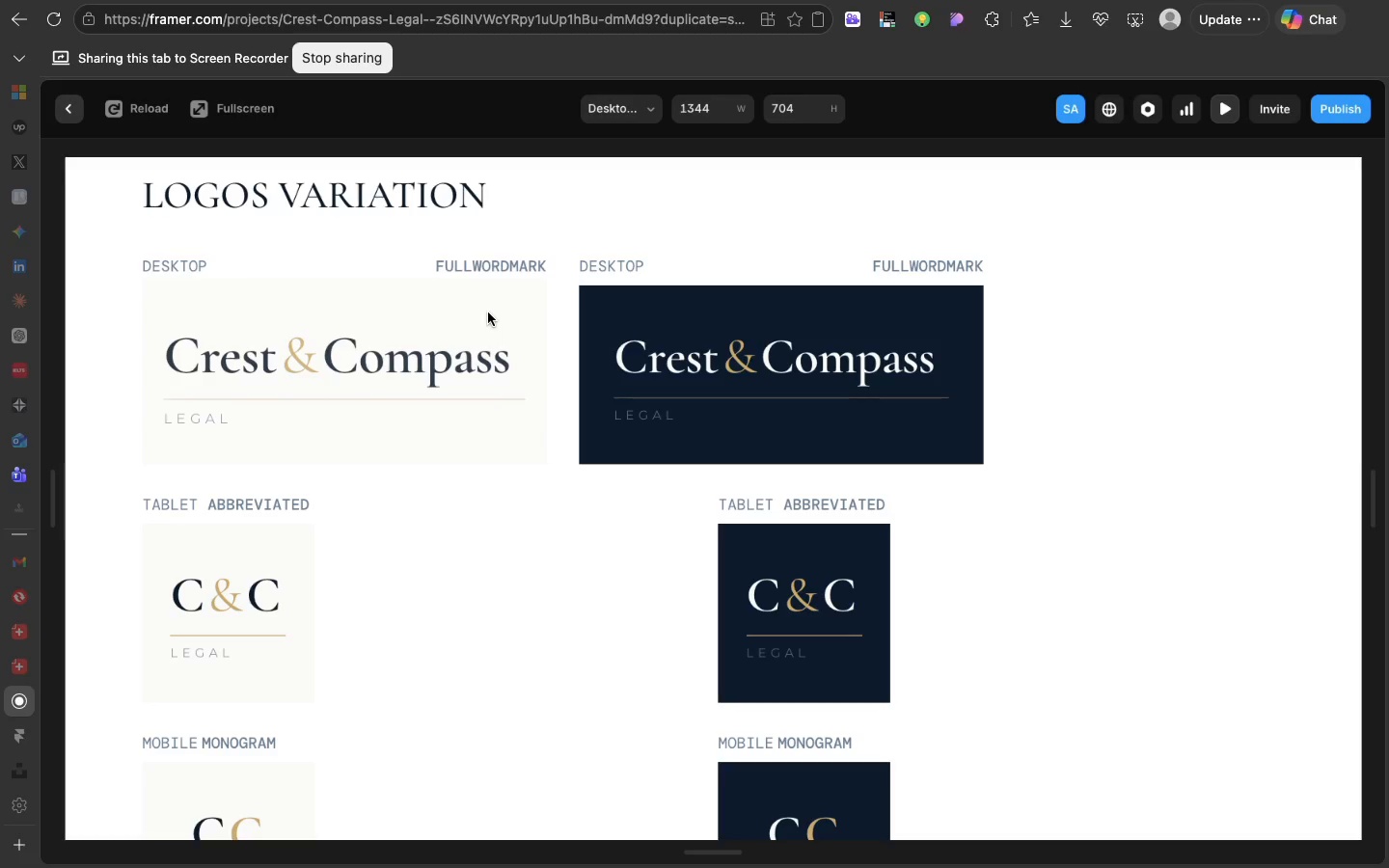 
wait(15.9)
 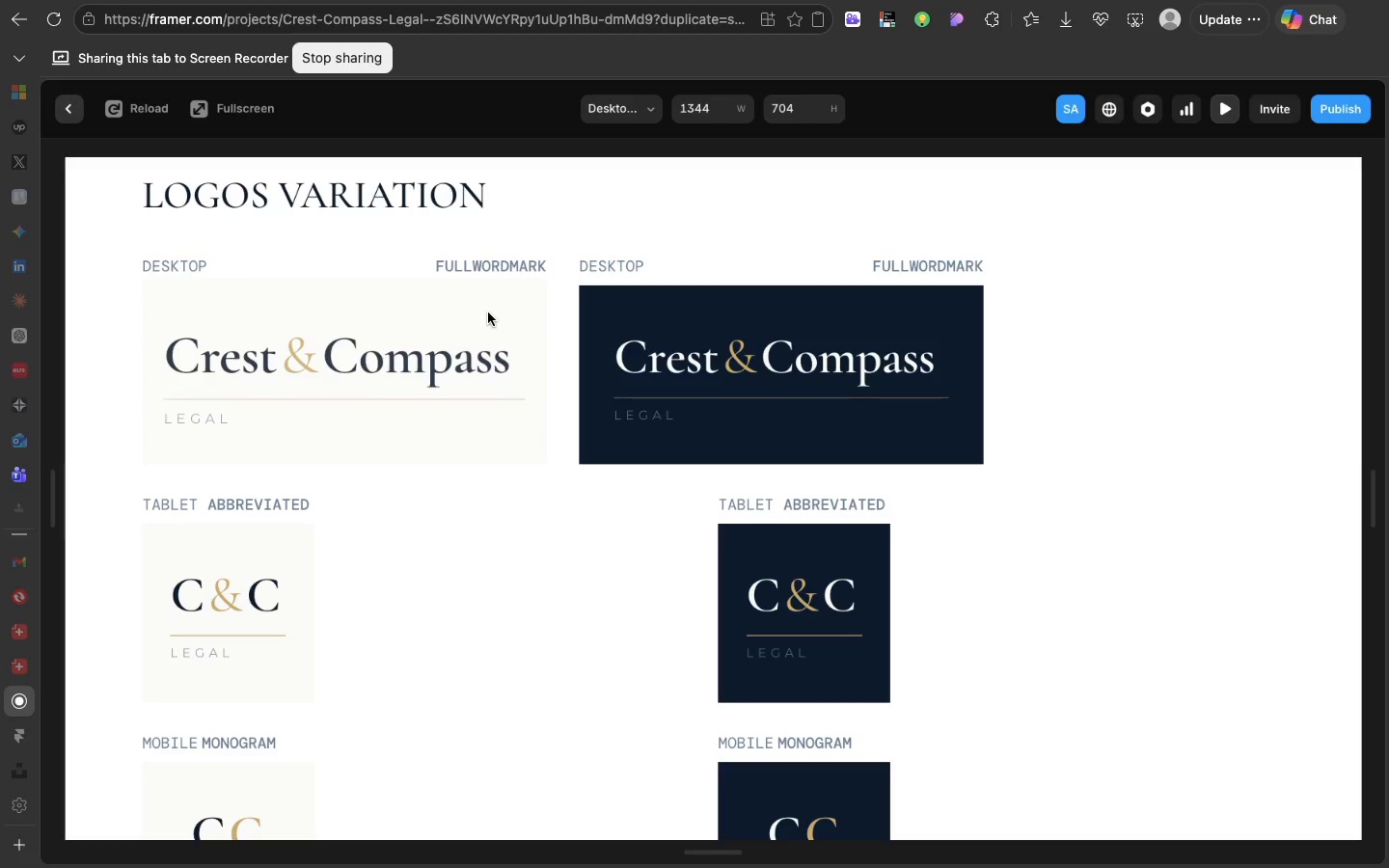 
left_click([356, 65])
 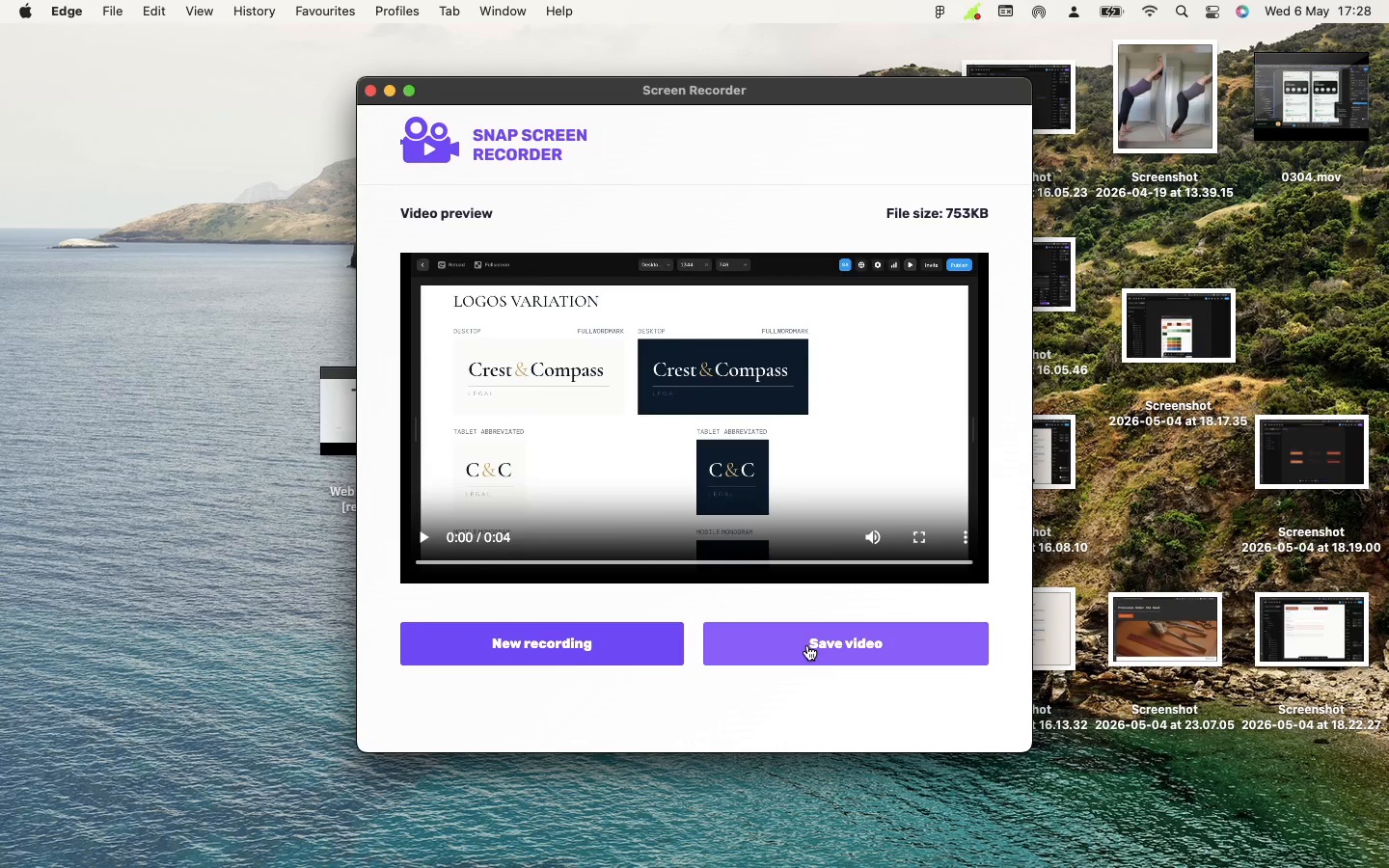 
wait(5.68)
 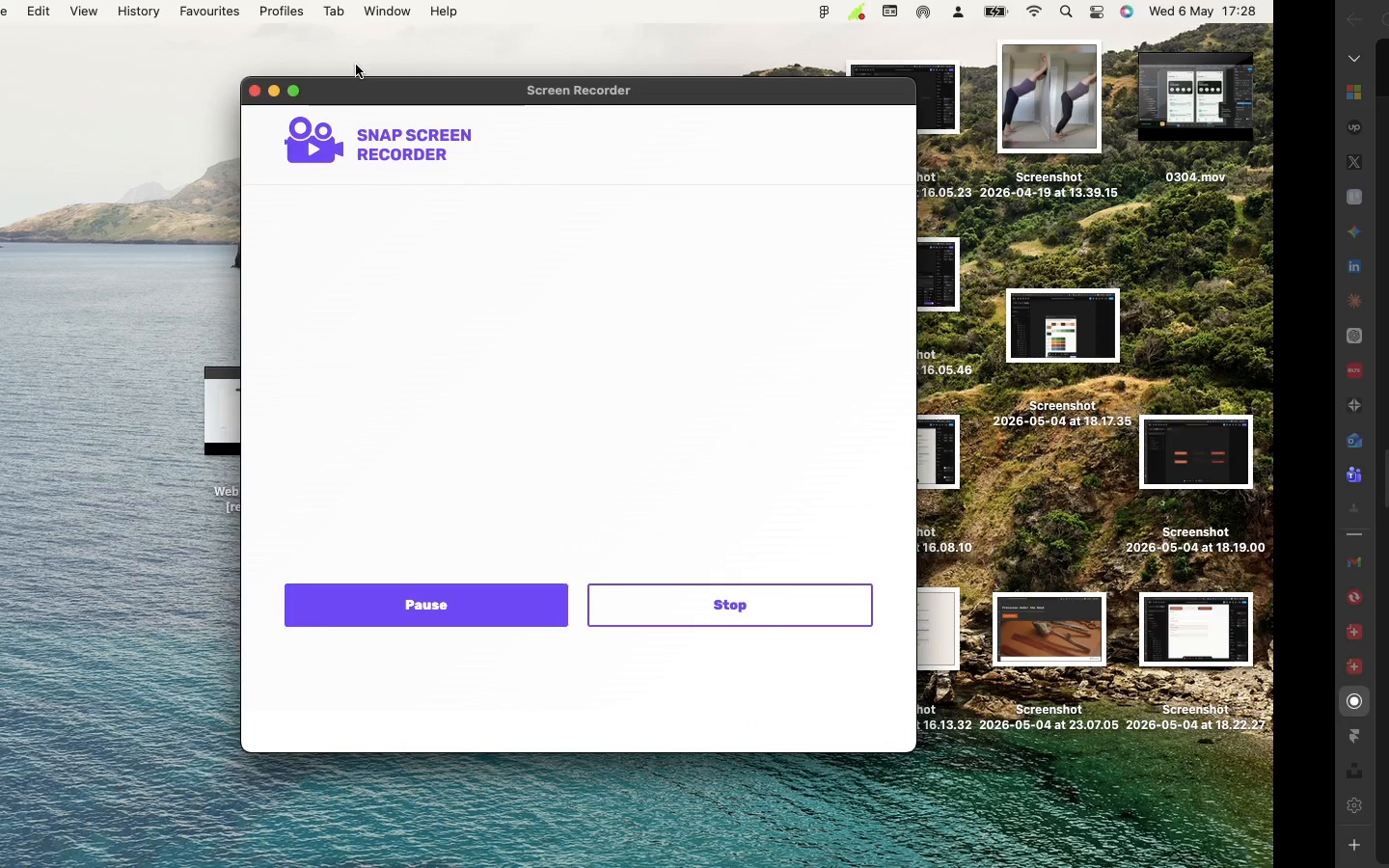 
left_click([807, 645])
 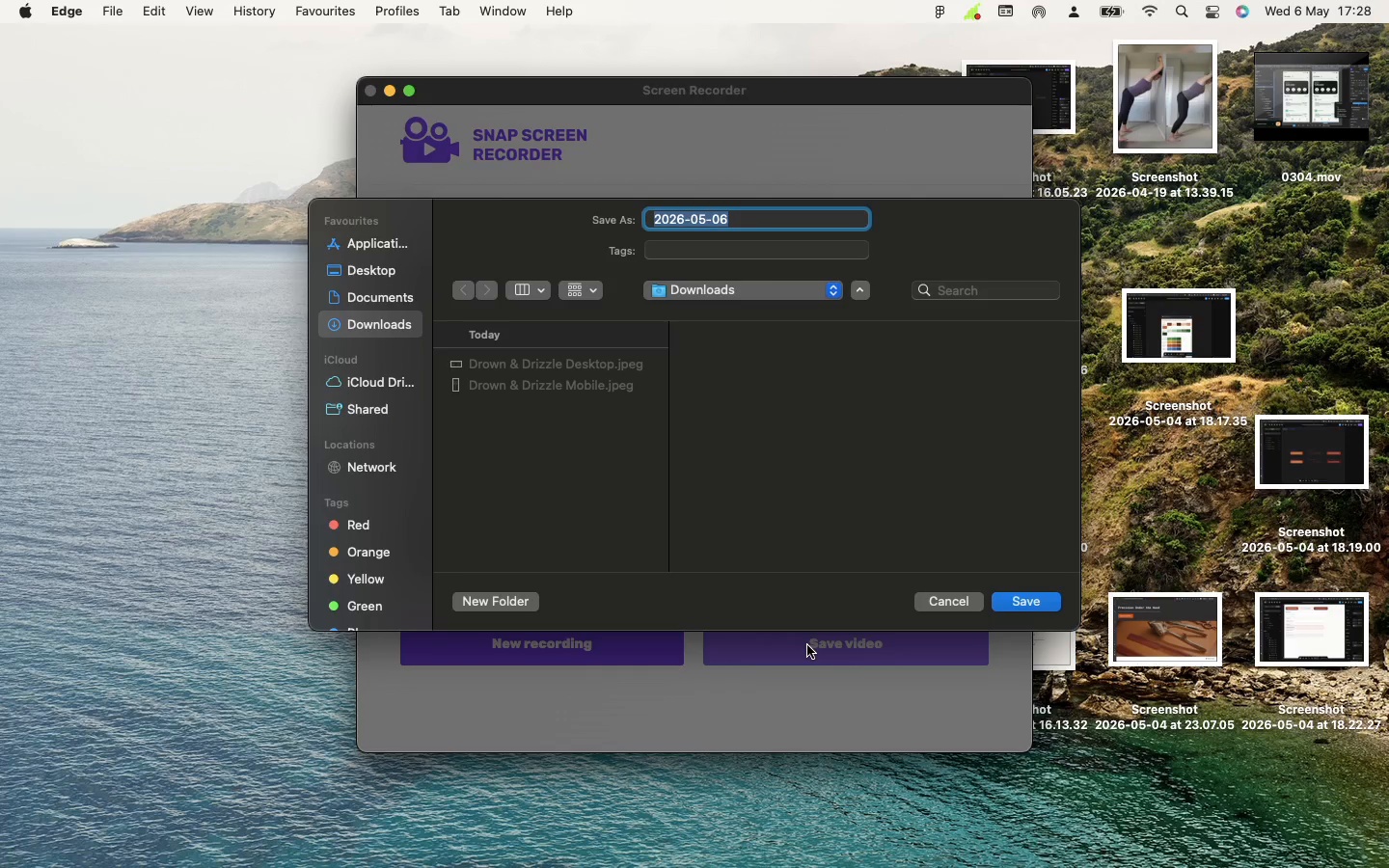 
wait(6.13)
 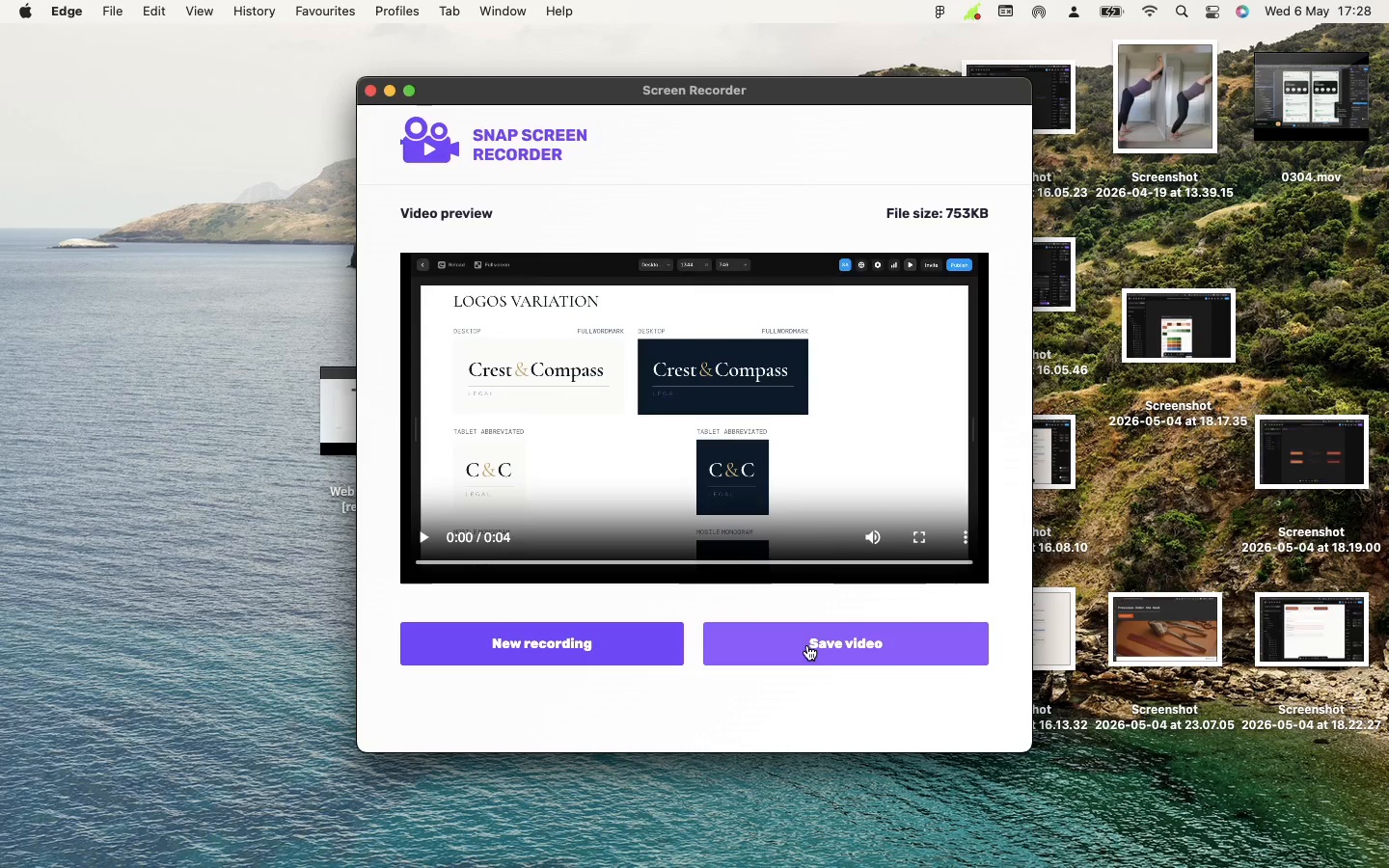 
mouse_move([703, 292])
 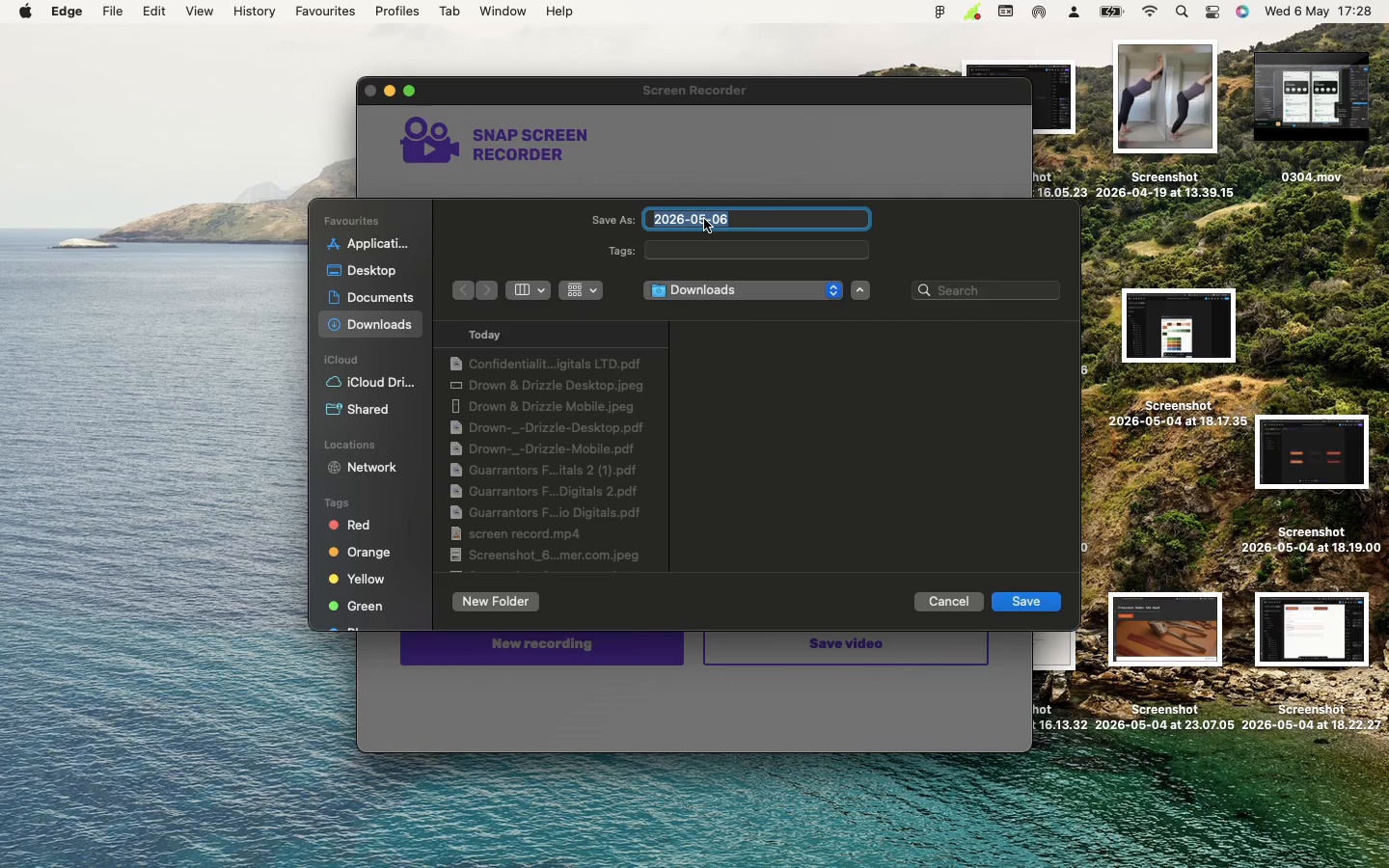 
type(CREST & COMPASS RECO)
key(Backspace)
key(Backspace)
key(Backspace)
key(Backspace)
type(INTERACTIVE)
 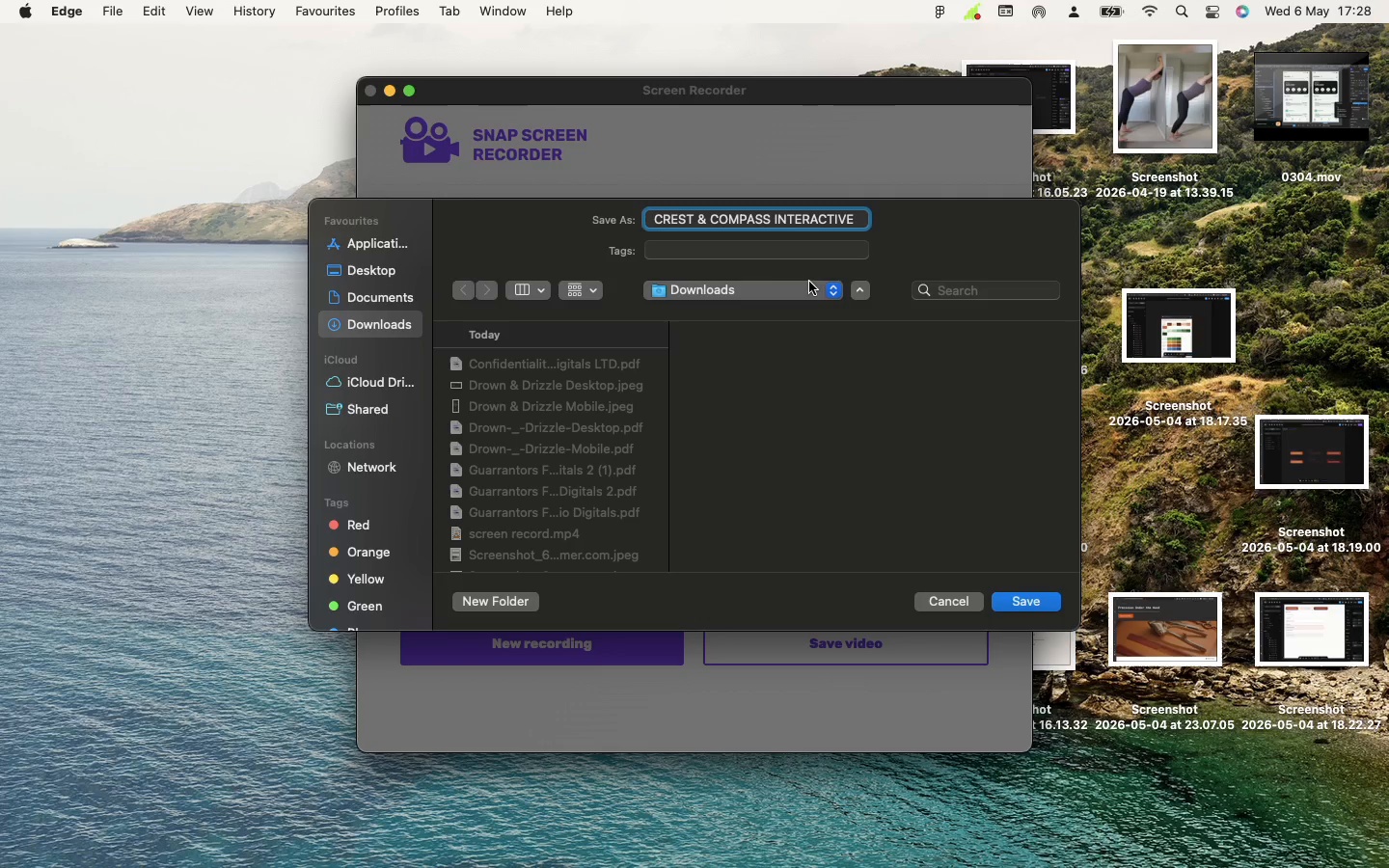 
left_click([1008, 615])
 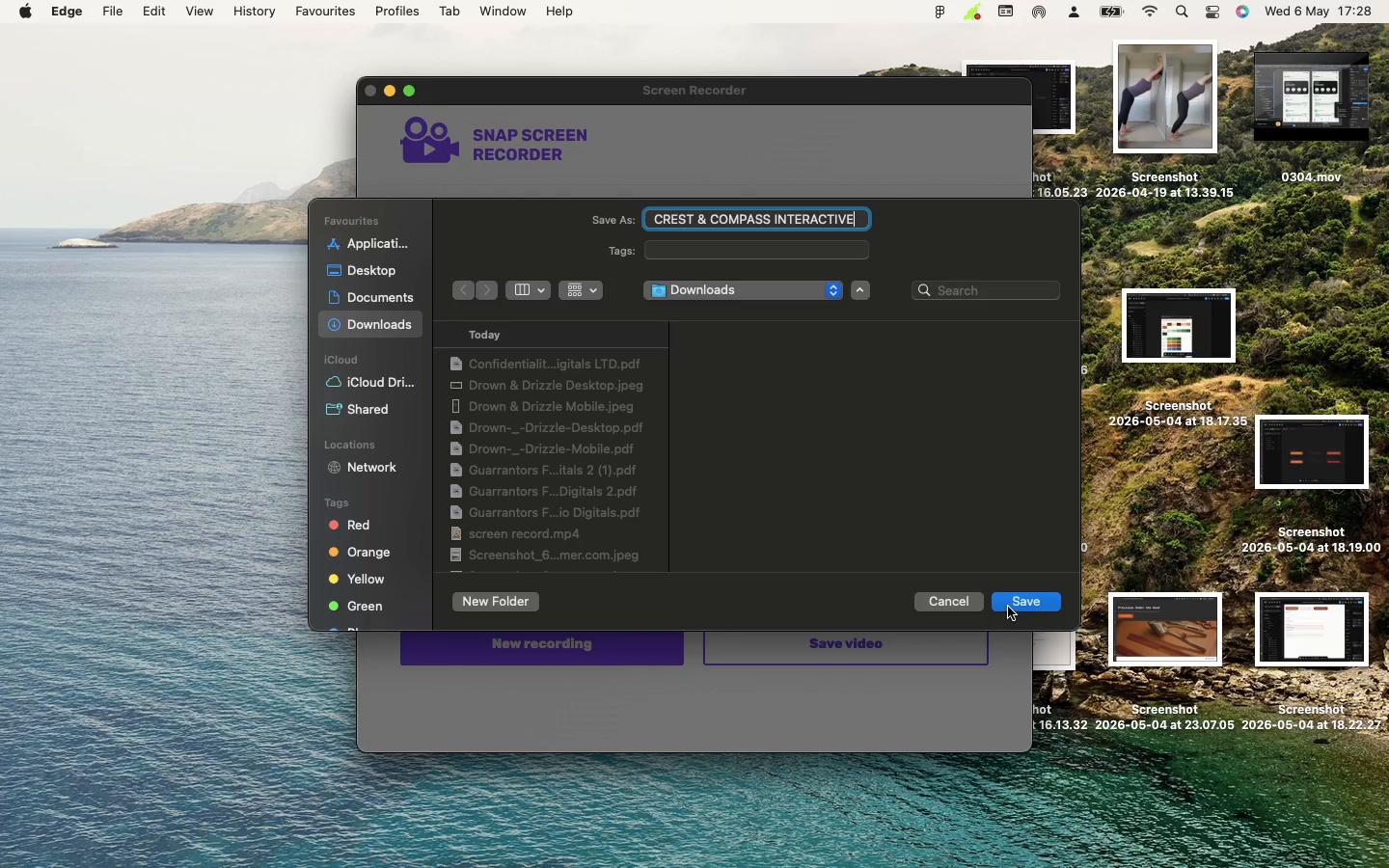 
left_click([1008, 606])
 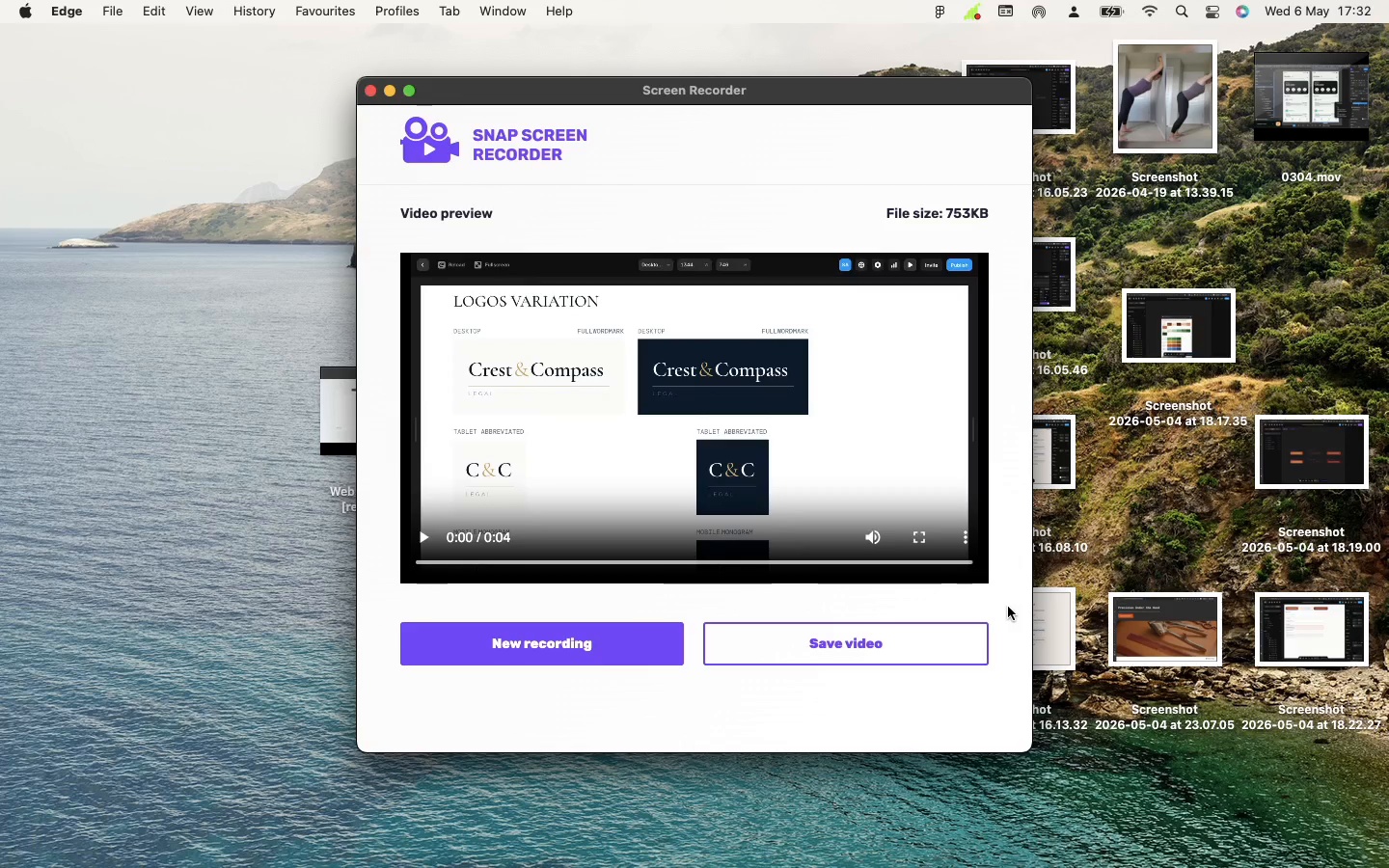 
wait(206.05)
 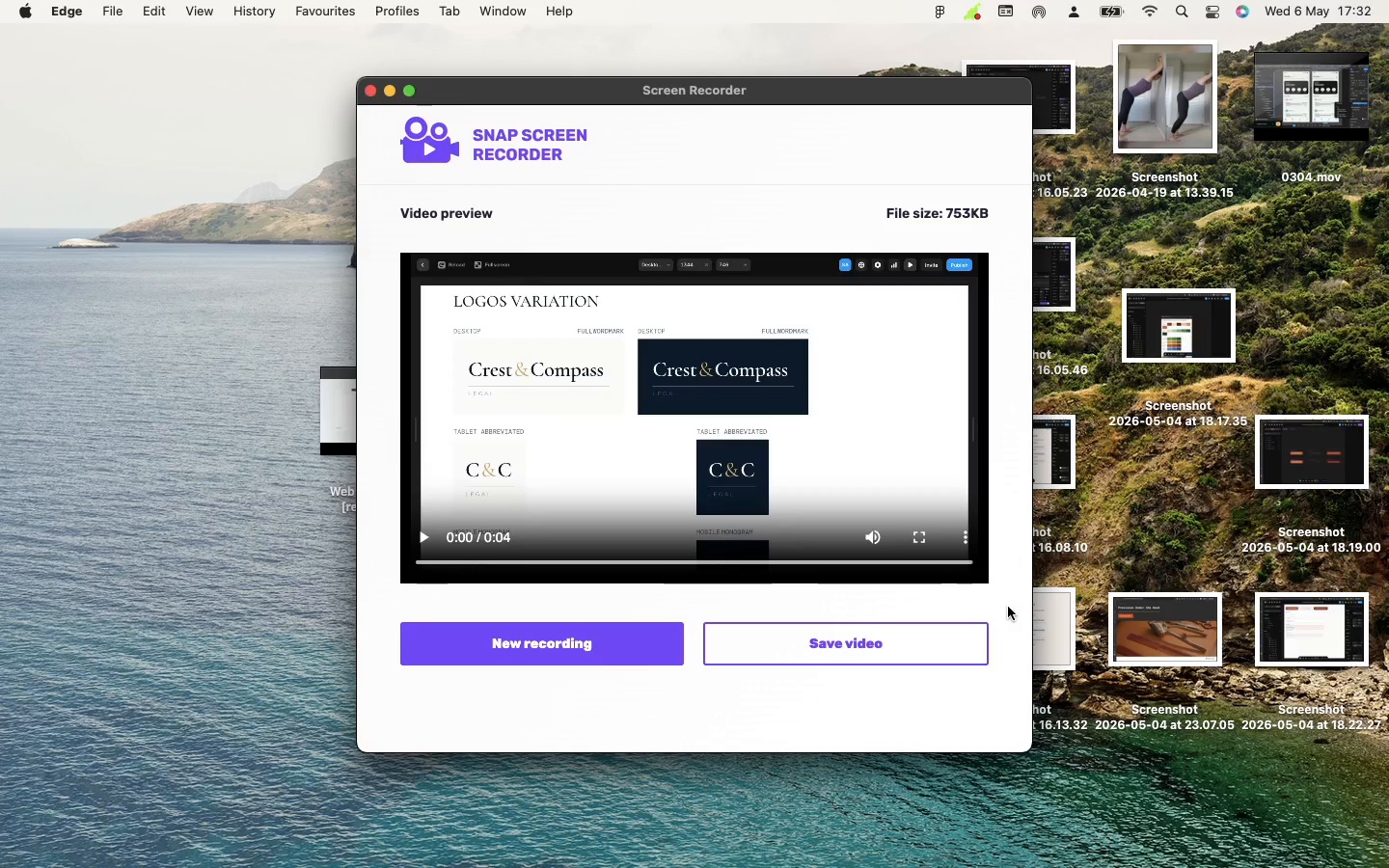 
scroll: coordinate [569, 314], scroll_direction: up, amount: 103.0
 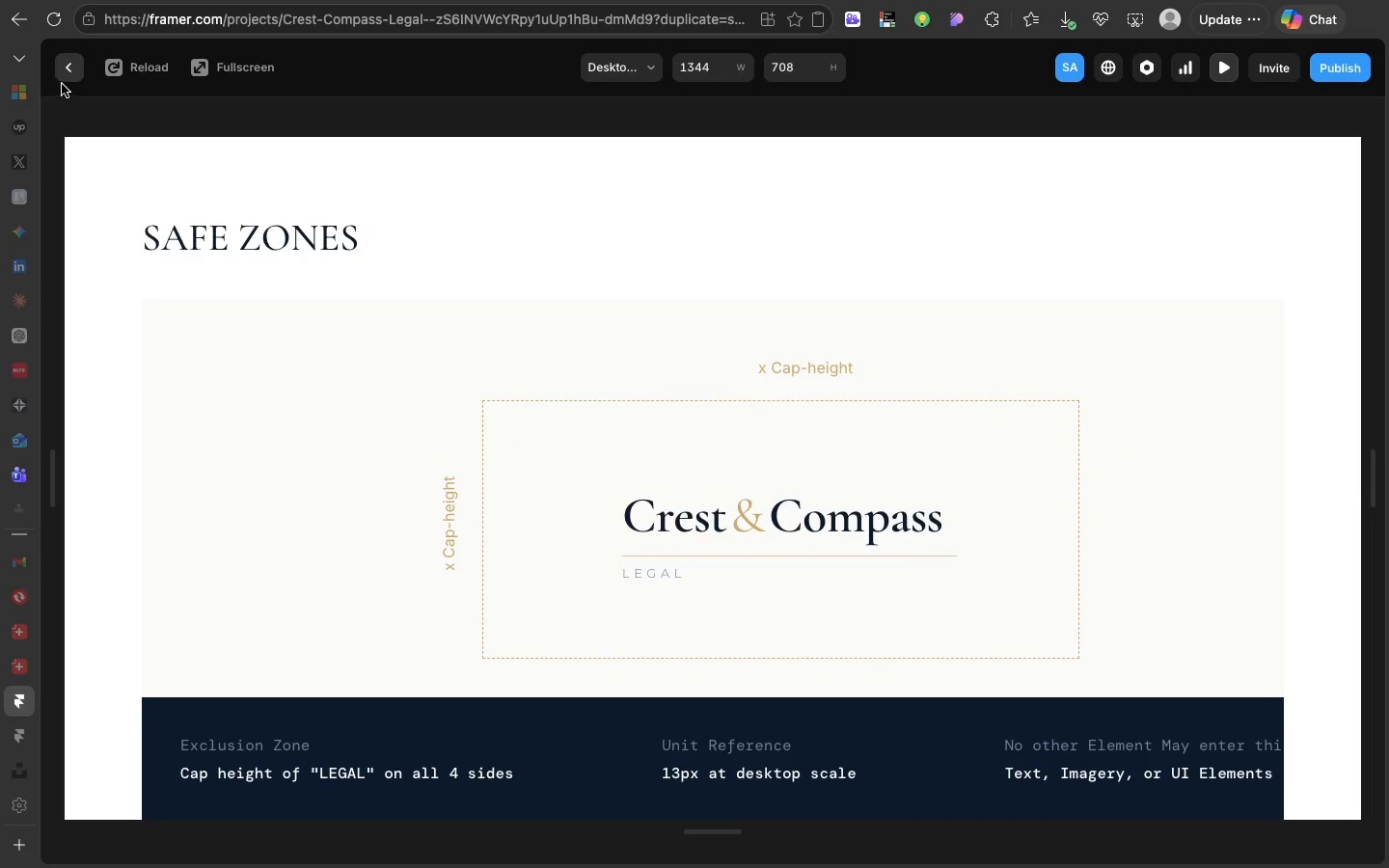 
mouse_move([75, 80])
 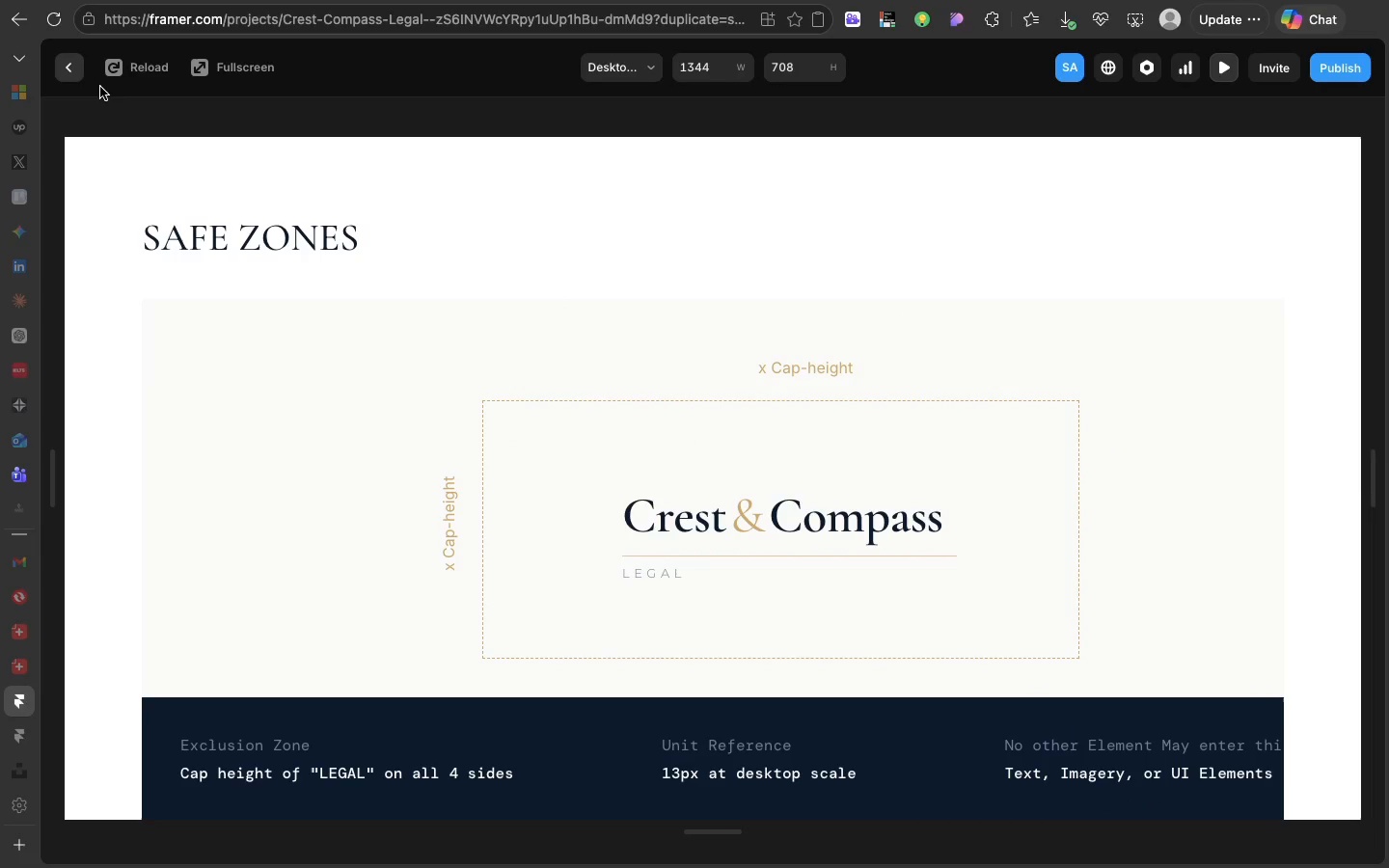 
left_click([76, 71])
 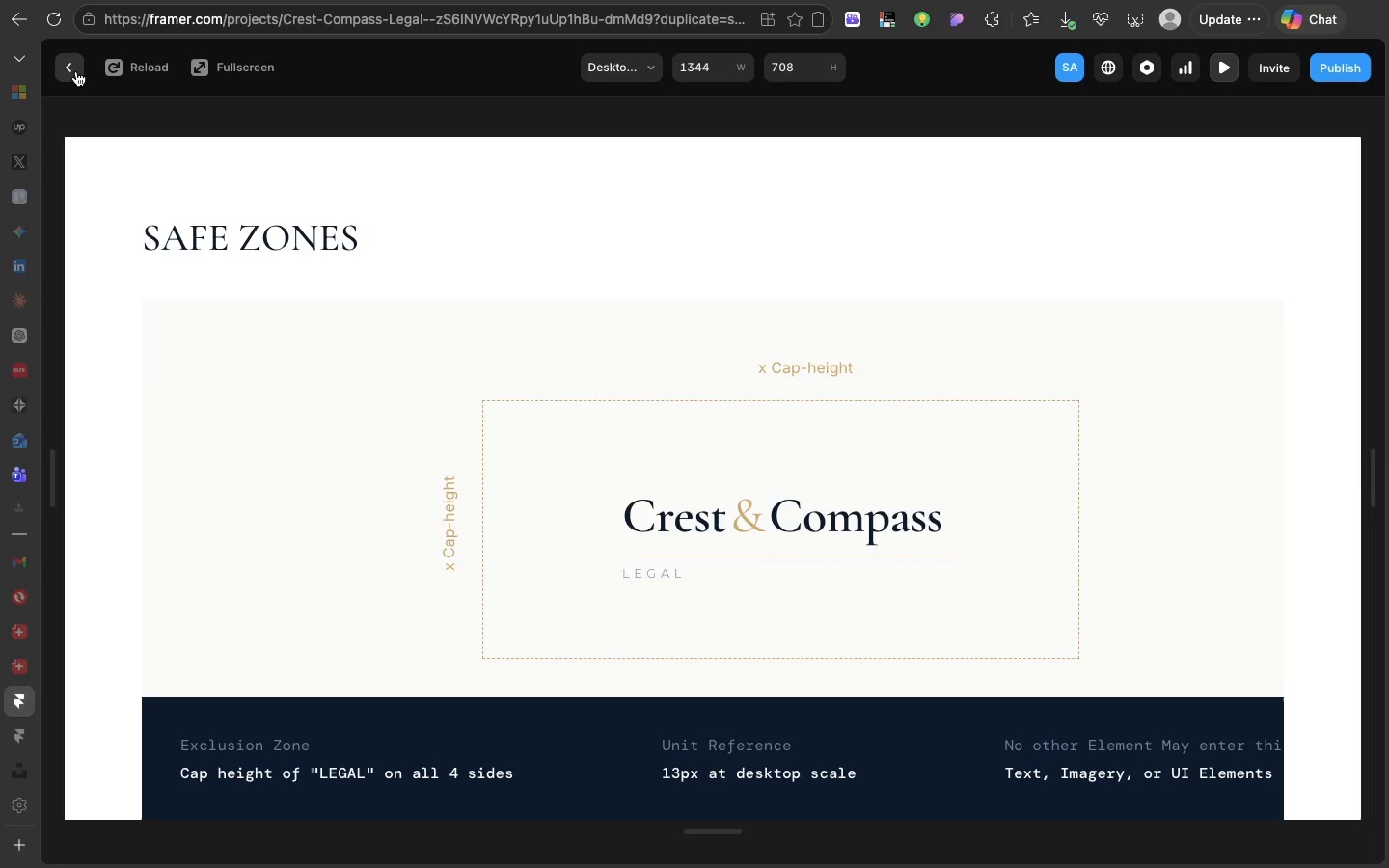 
mouse_move([103, 71])